 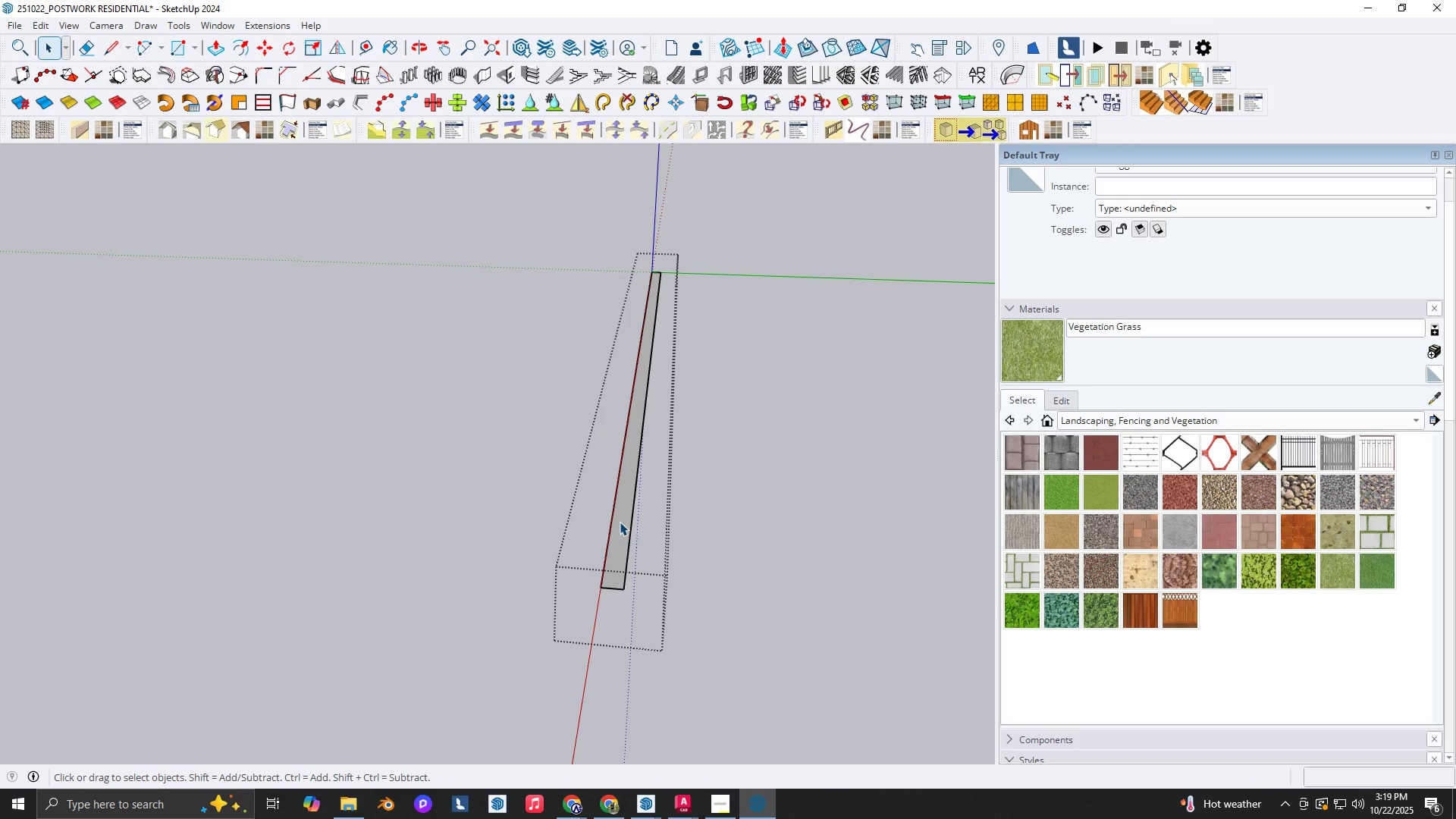 
key(P)
 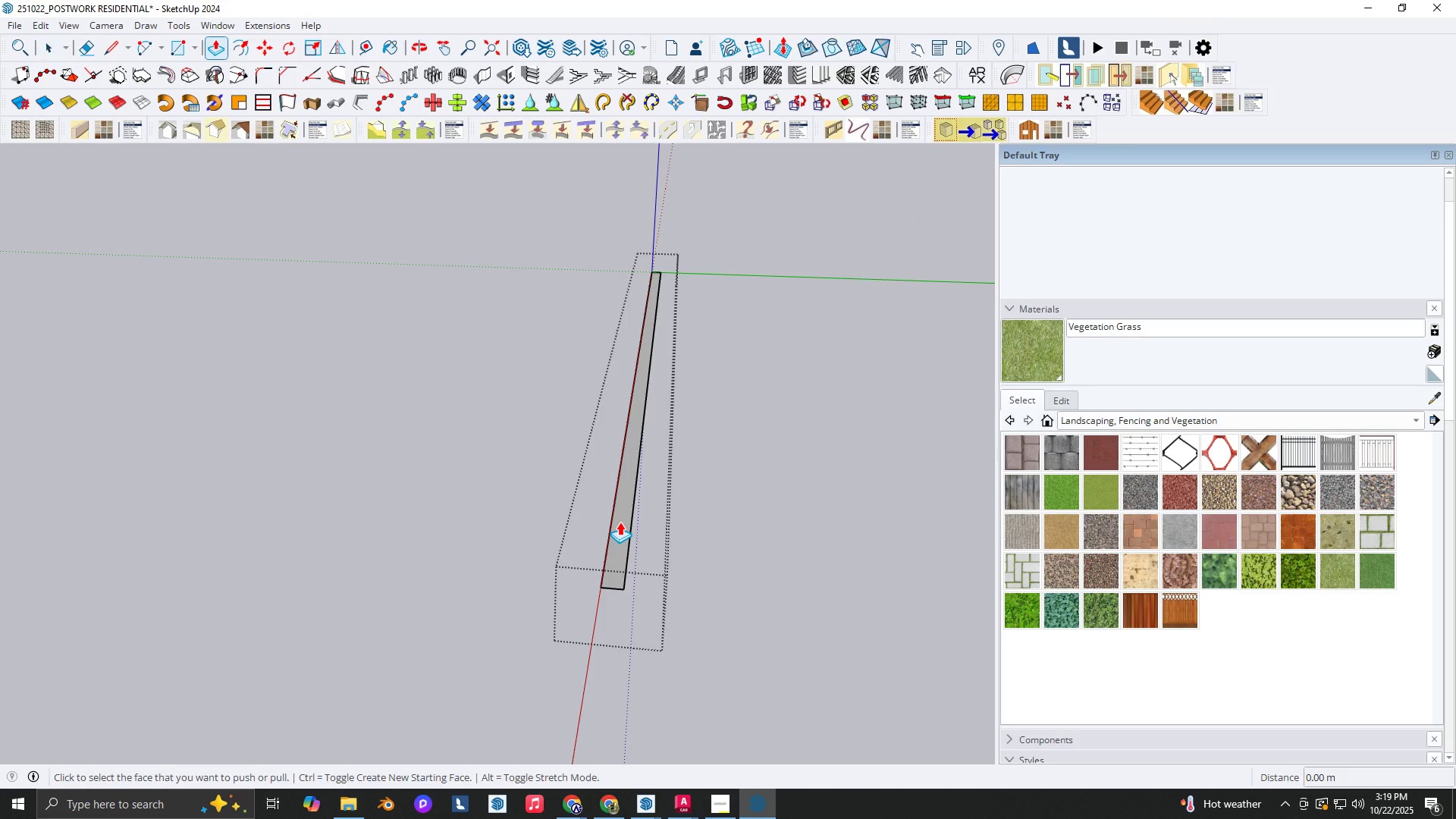 
left_click([620, 522])
 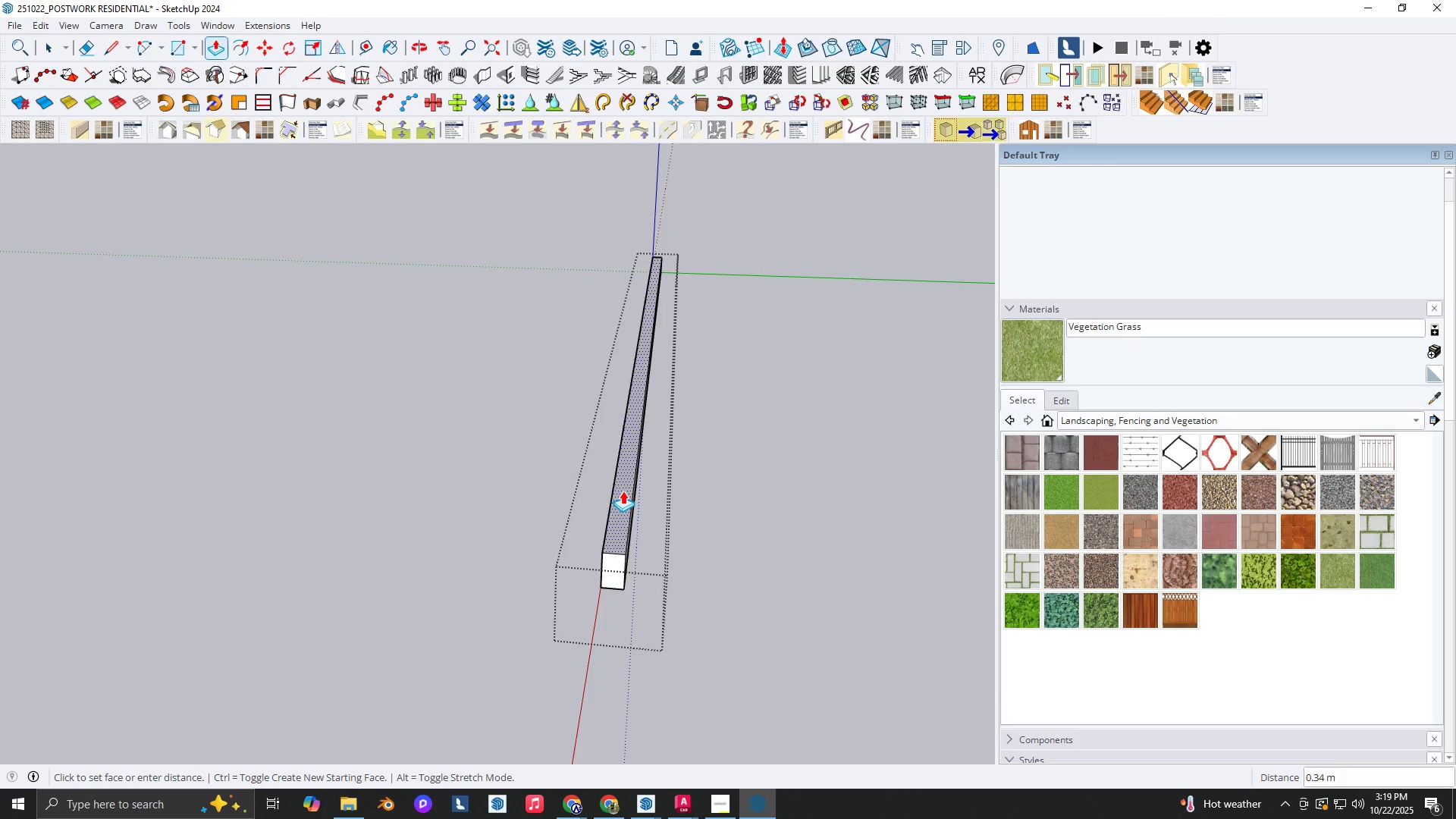 
scroll: coordinate [623, 494], scroll_direction: down, amount: 4.0
 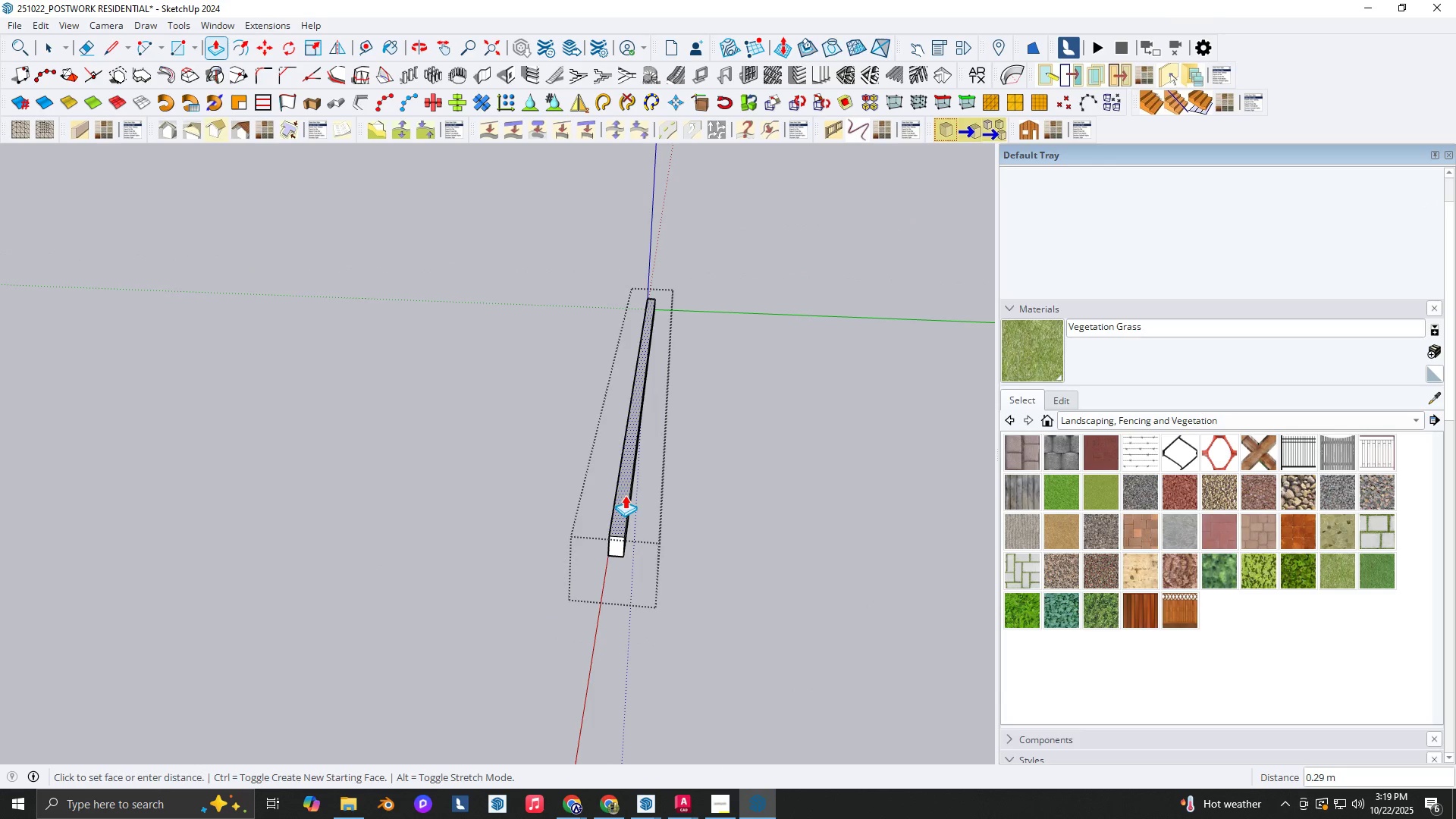 
key(Numpad2)
 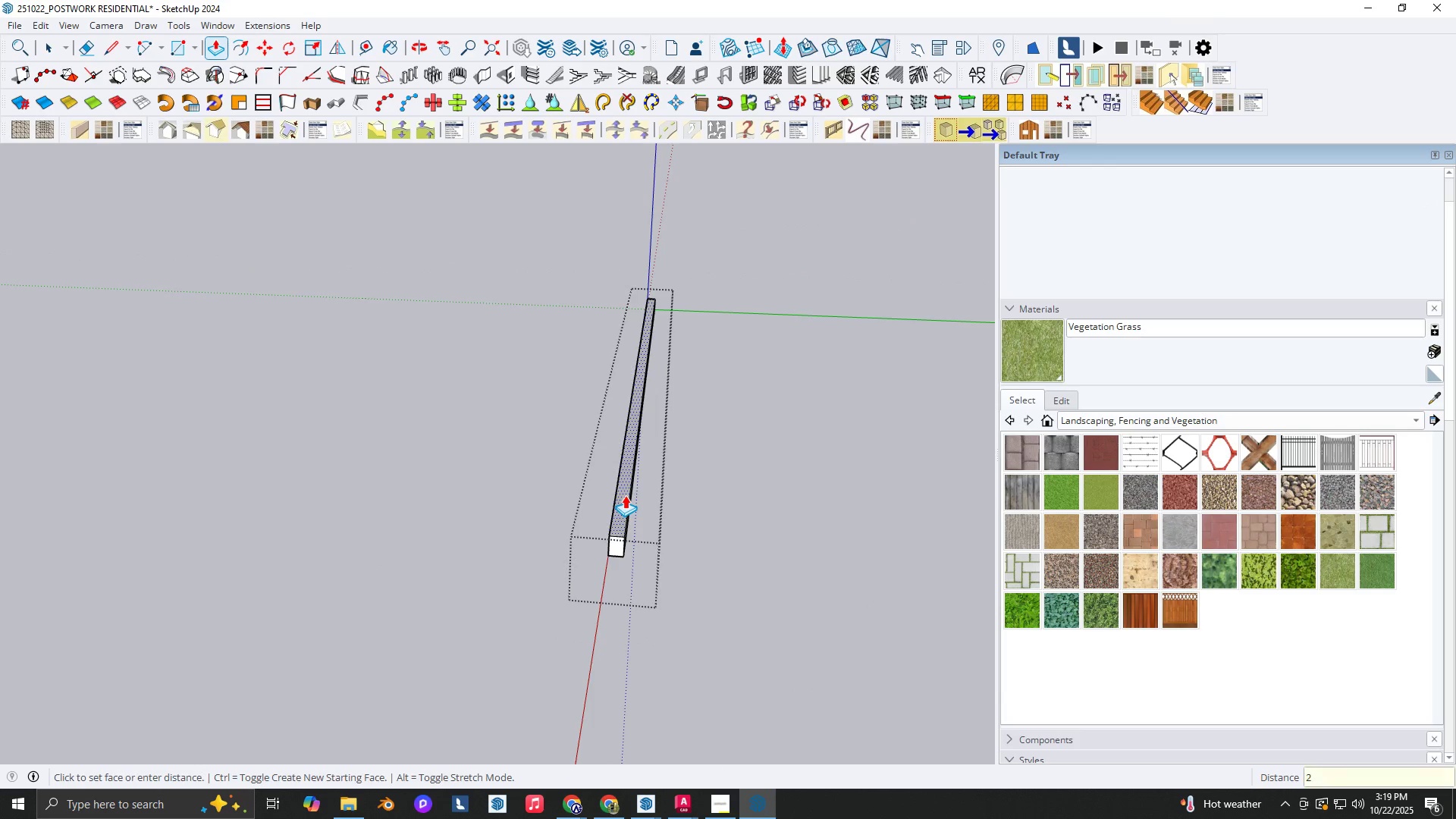 
key(NumpadEnter)
 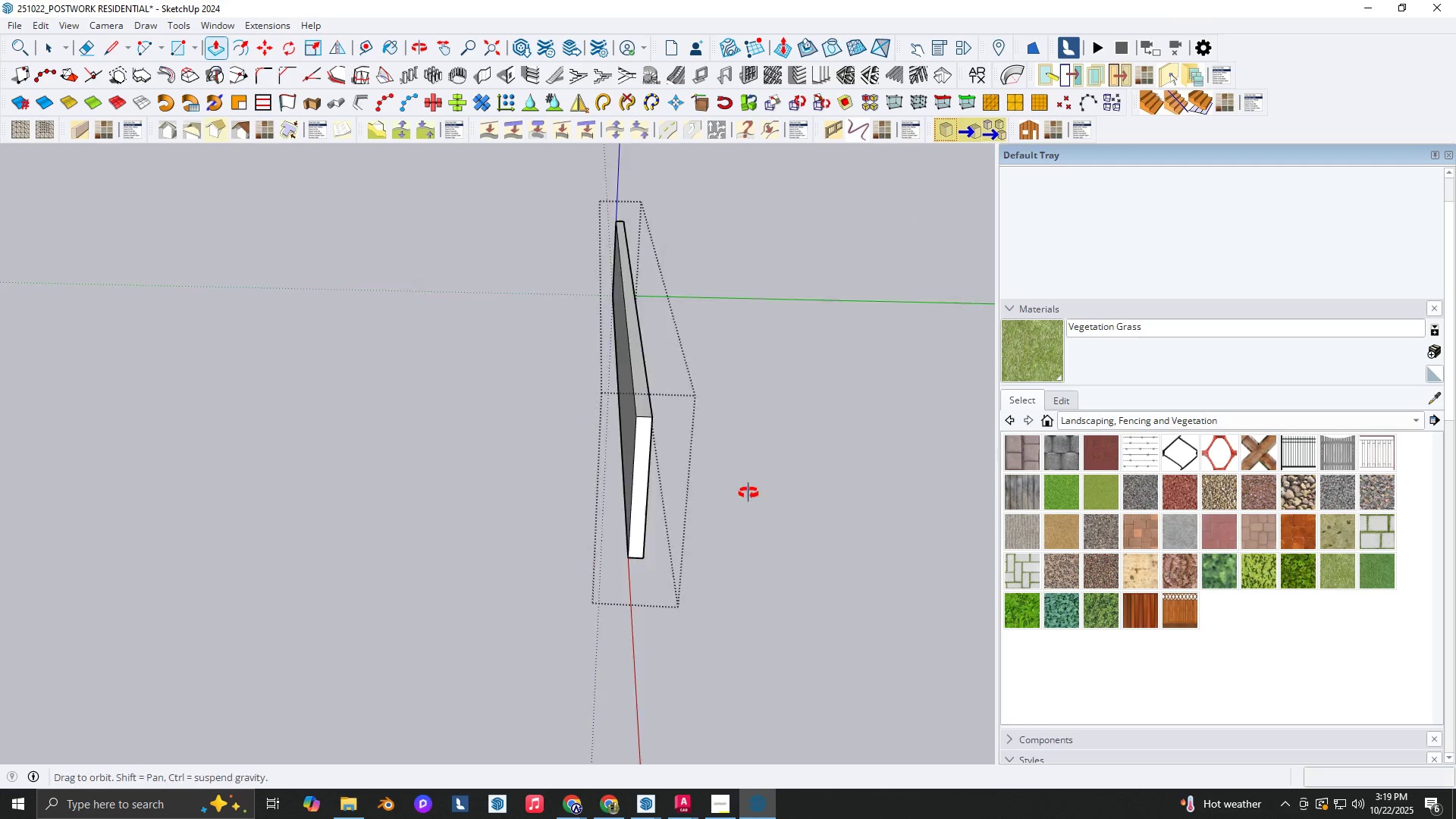 
key(Space)
 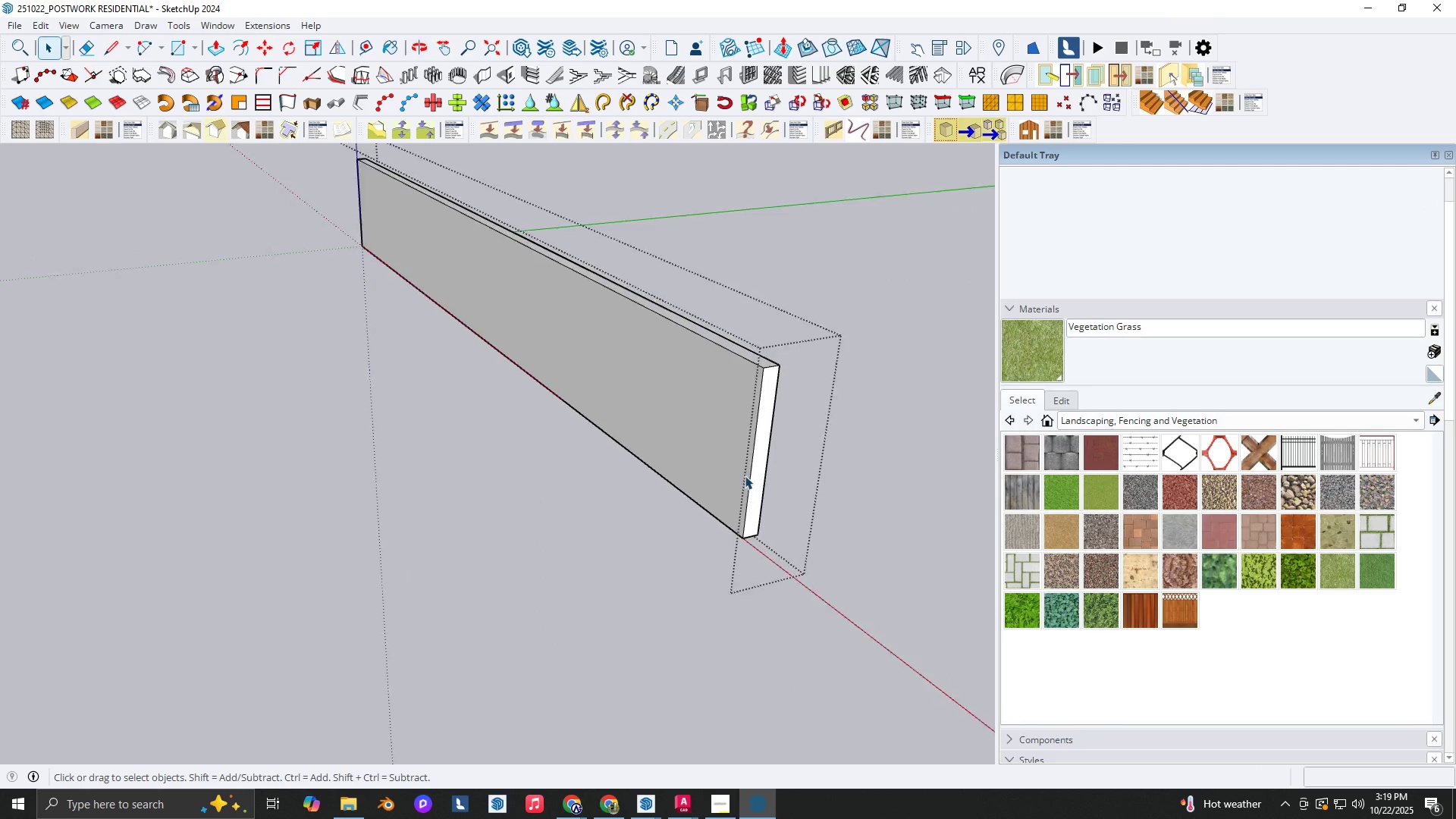 
scroll: coordinate [745, 475], scroll_direction: up, amount: 3.0
 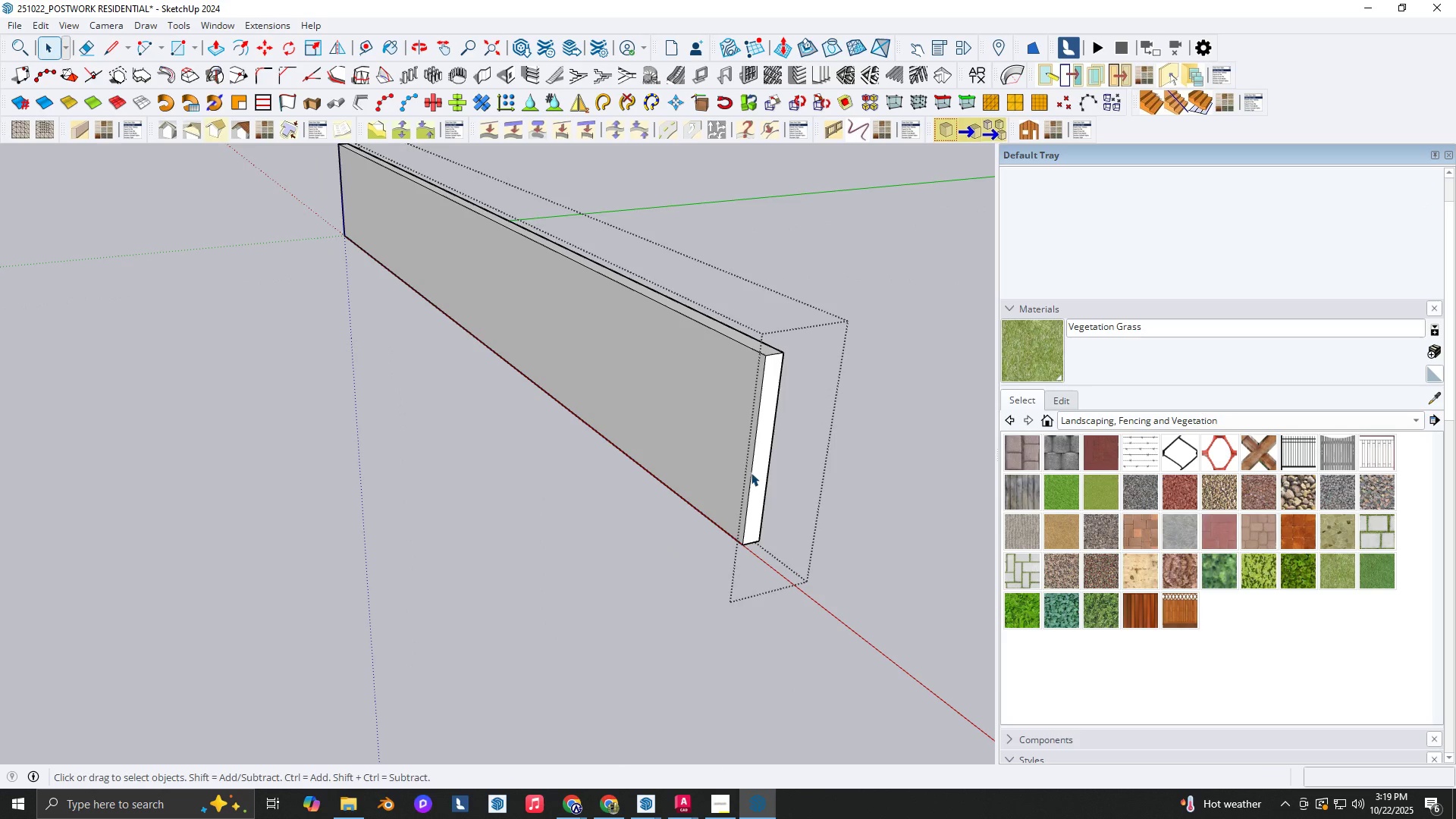 
key(M)
 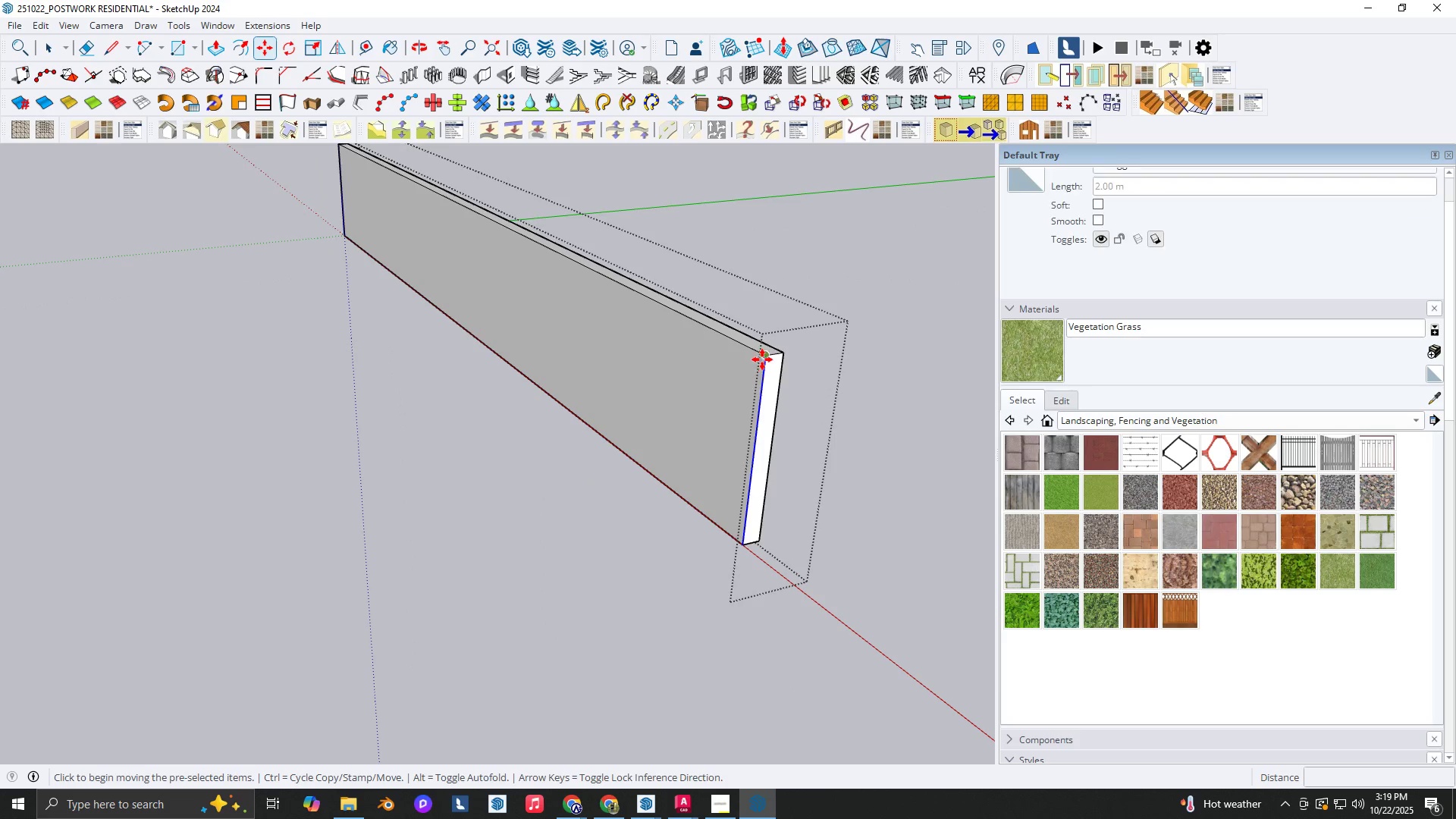 
key(Control+ControlLeft)
 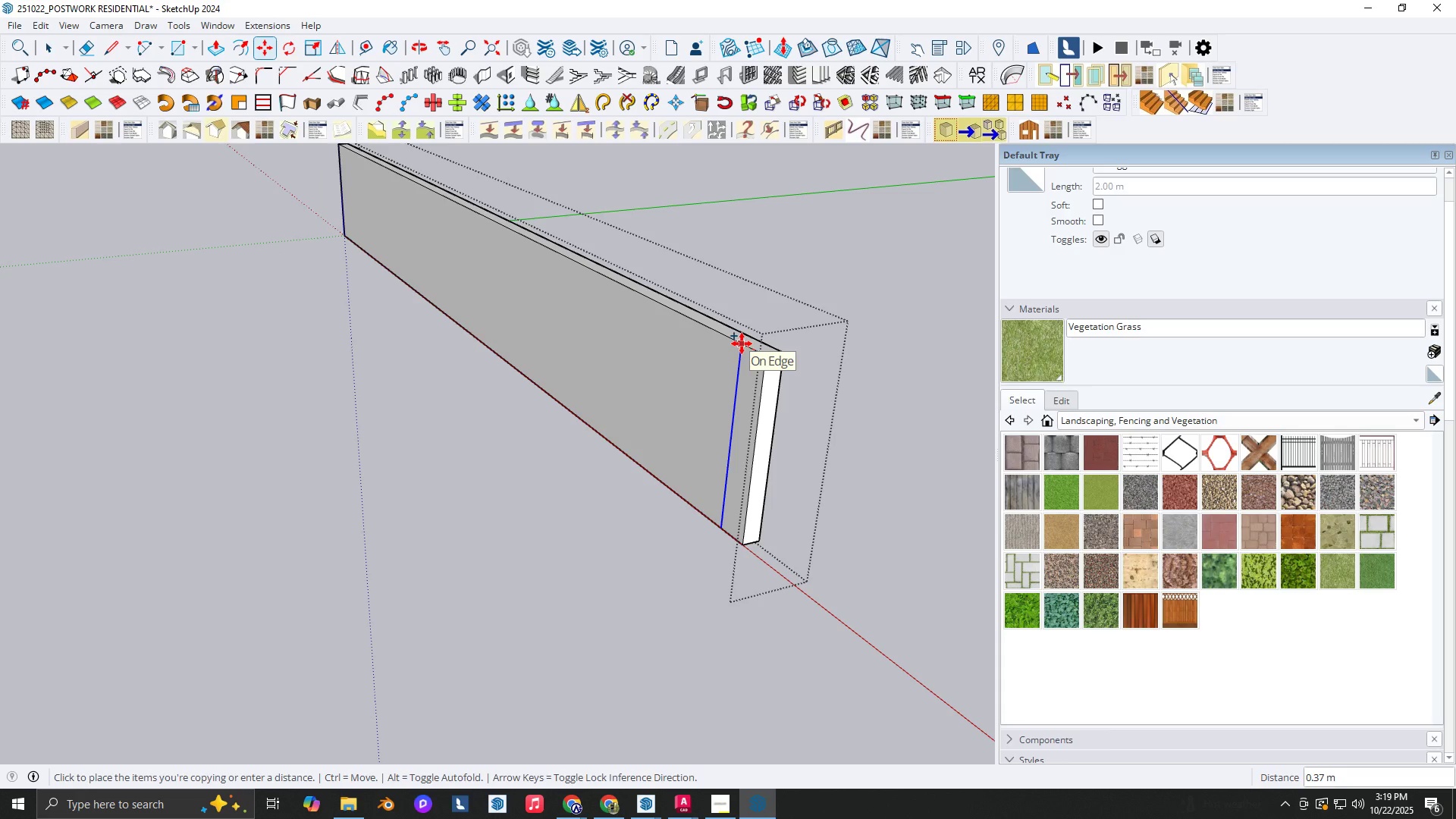 
key(NumpadDecimal)
 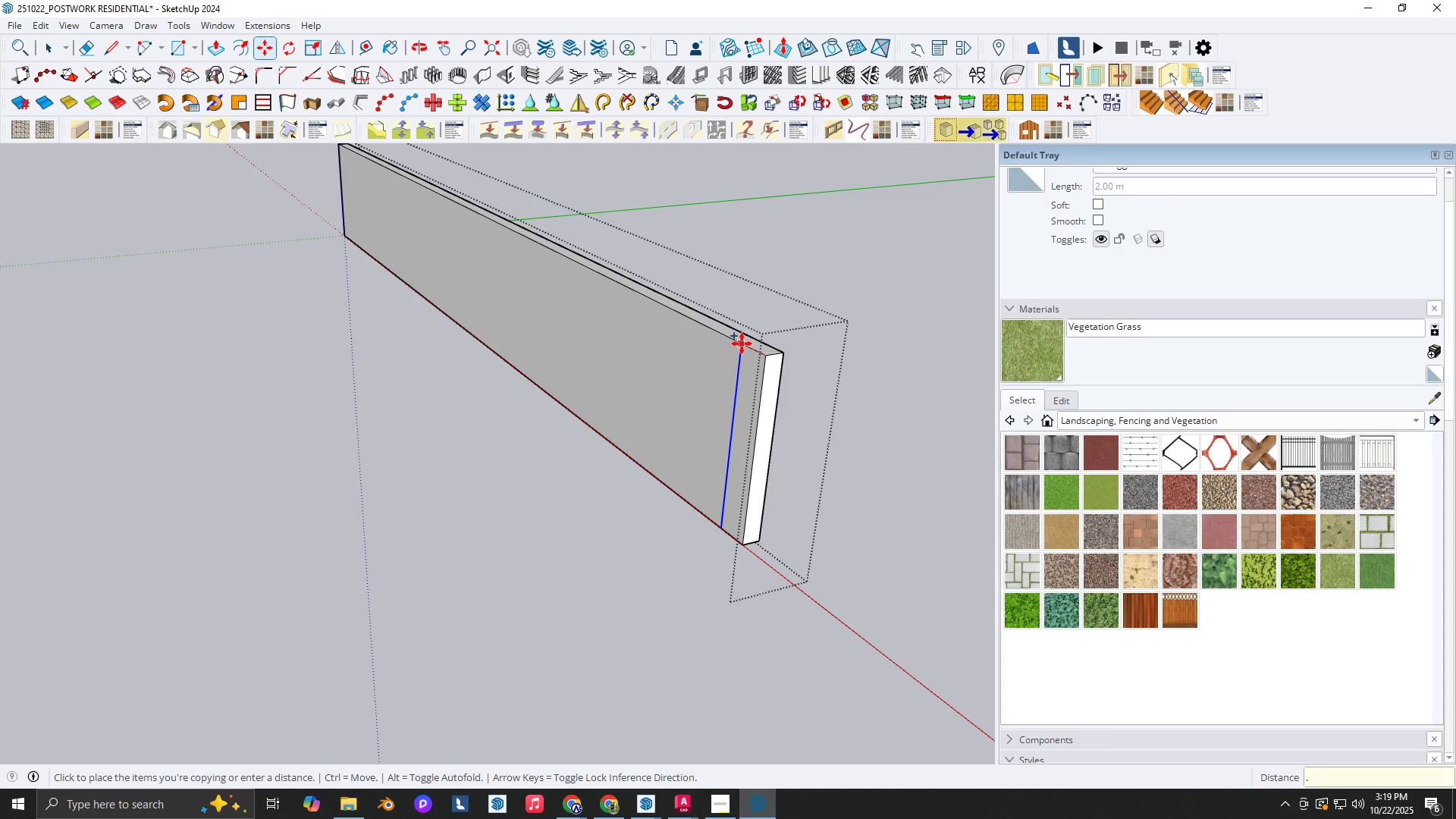 
key(Numpad2)
 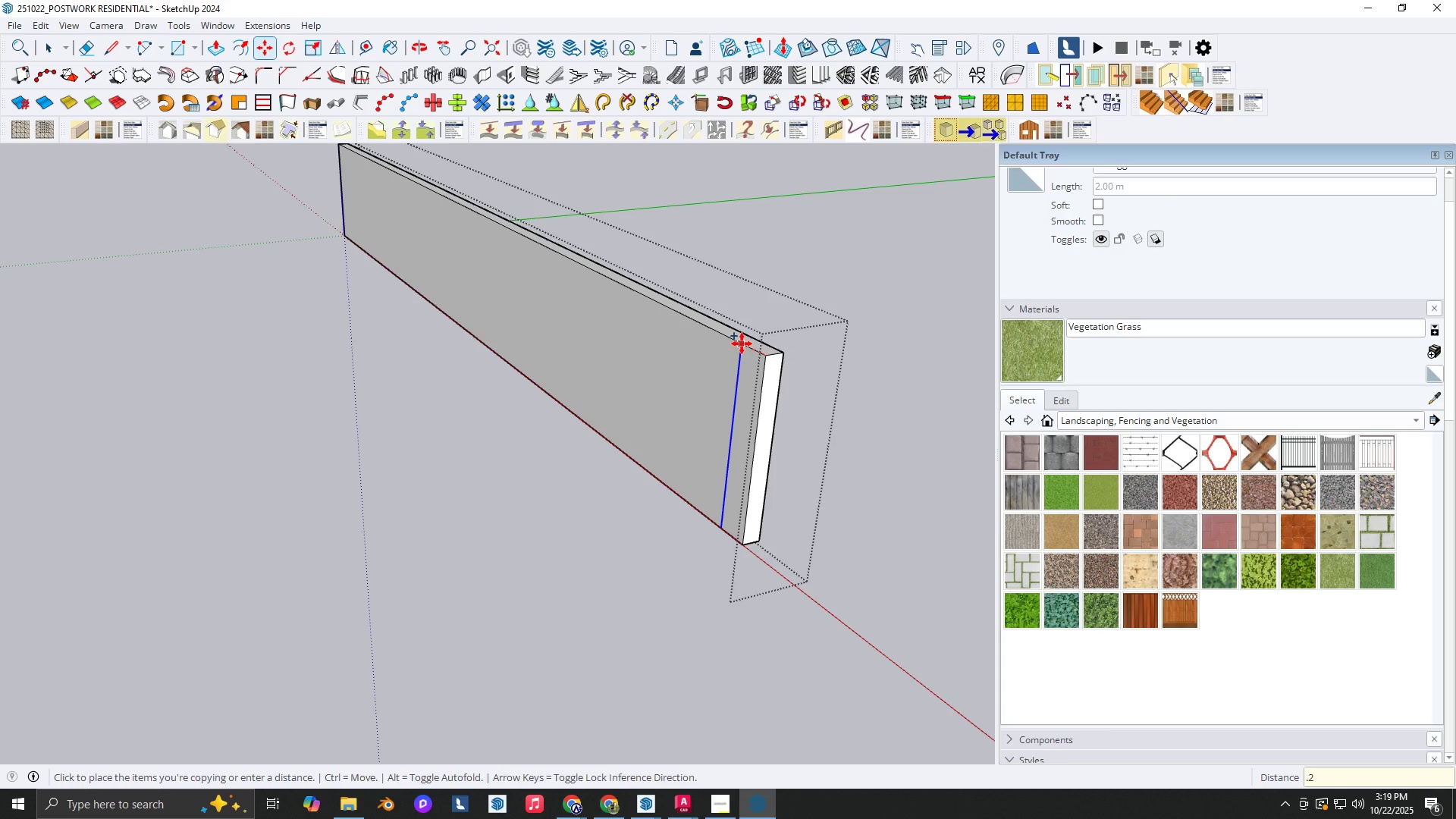 
key(NumpadEnter)
 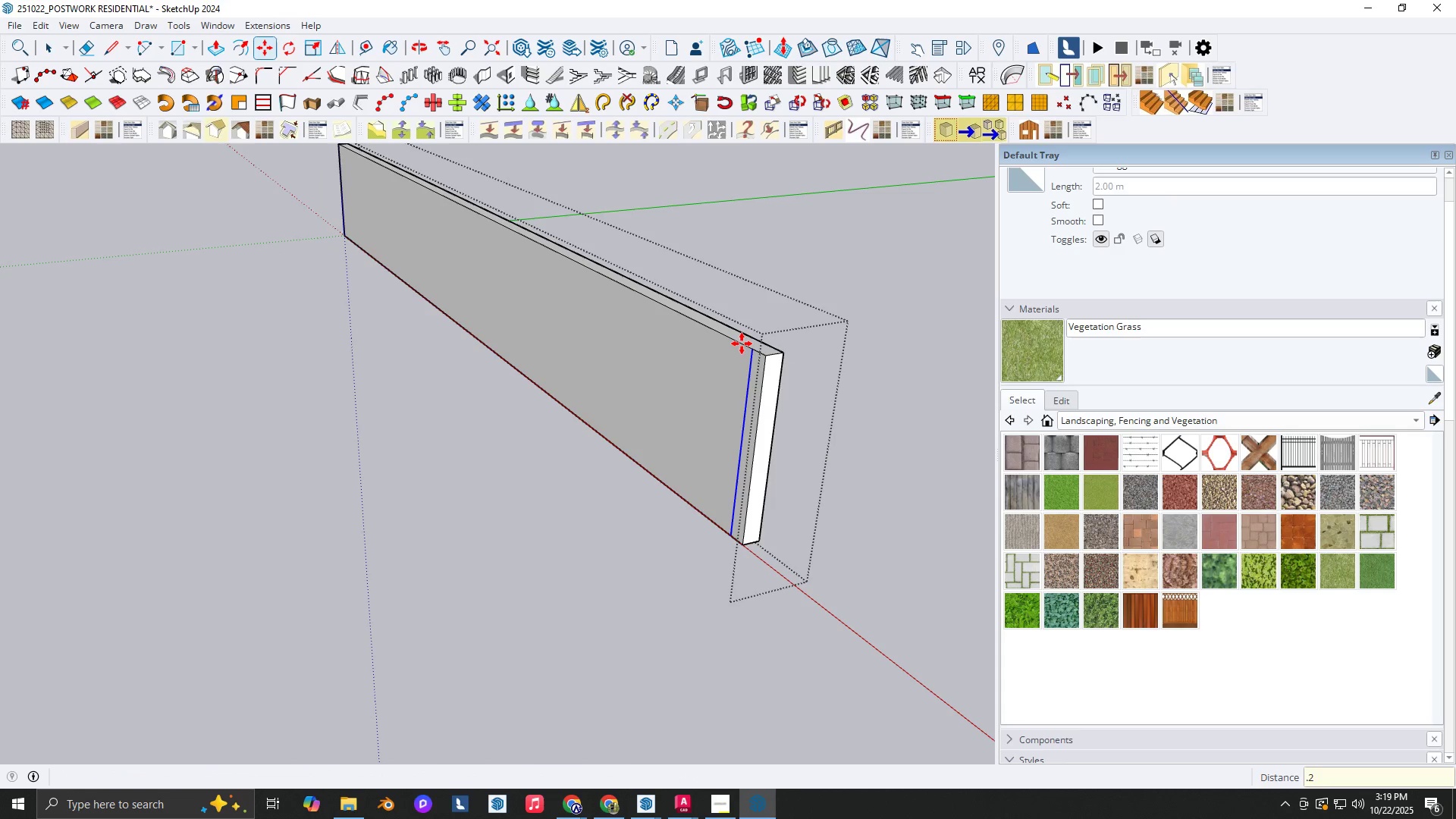 
key(P)
 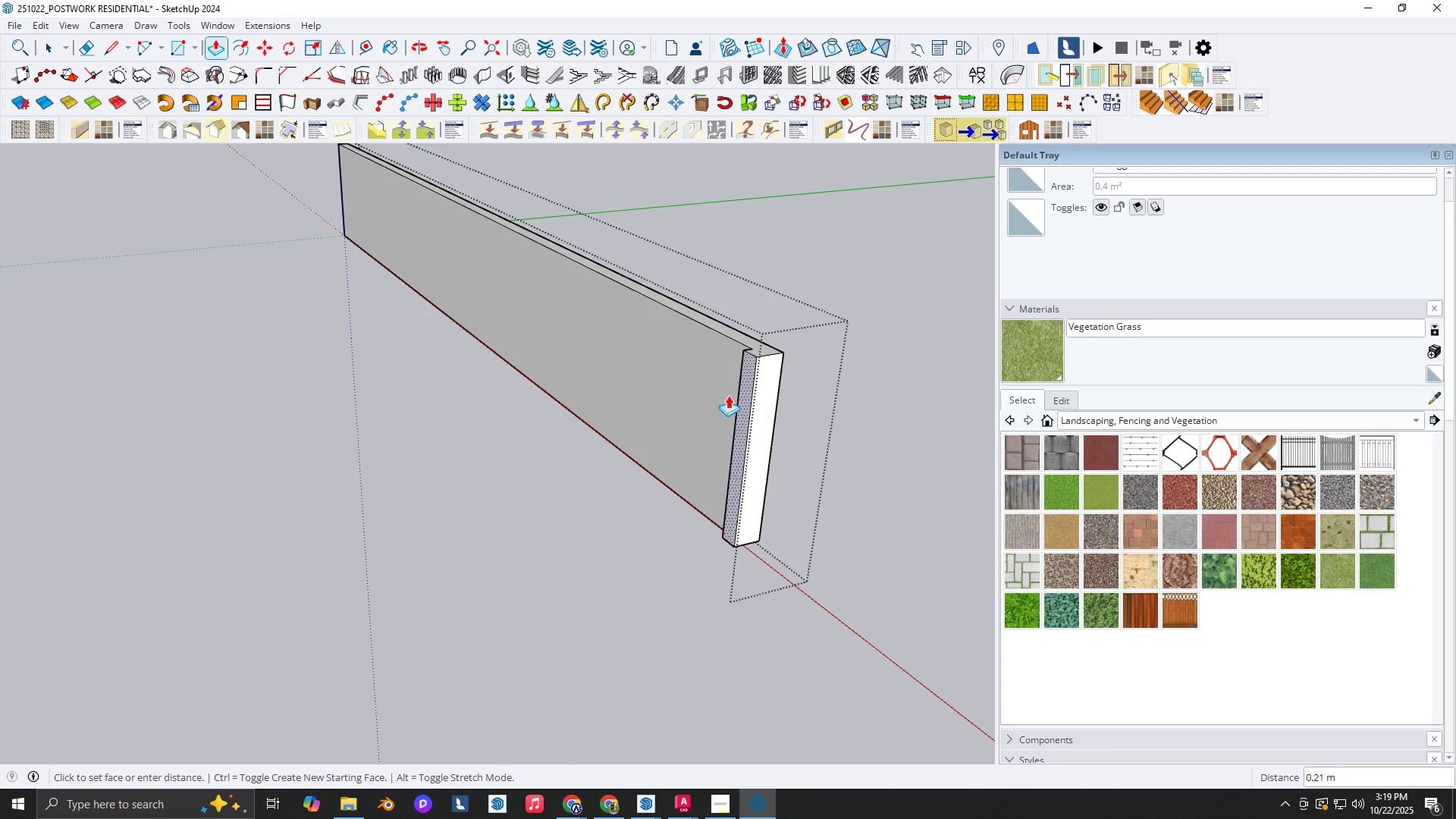 
scroll: coordinate [709, 410], scroll_direction: down, amount: 2.0
 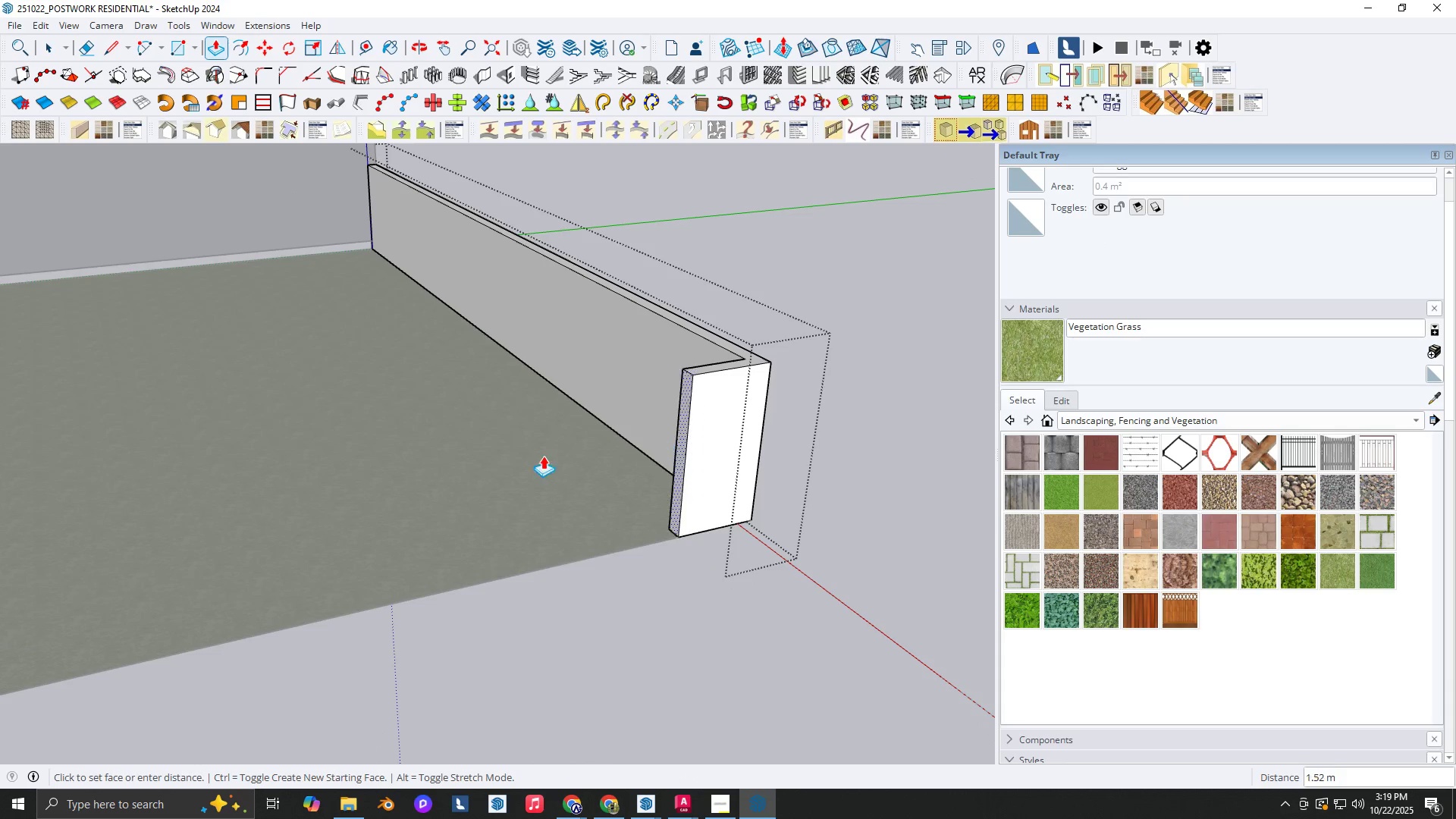 
key(Backquote)
 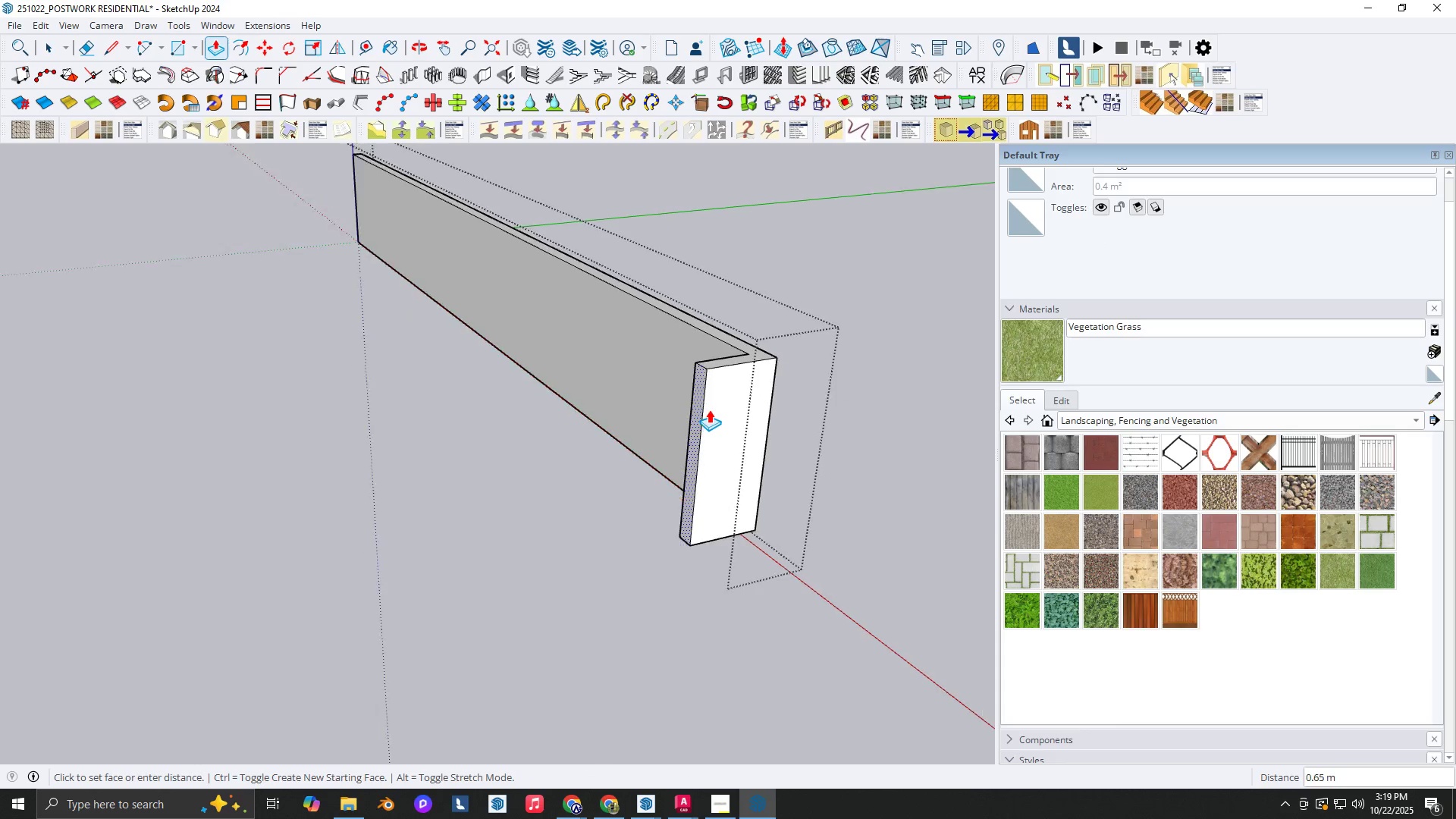 
key(Shift+ShiftLeft)
 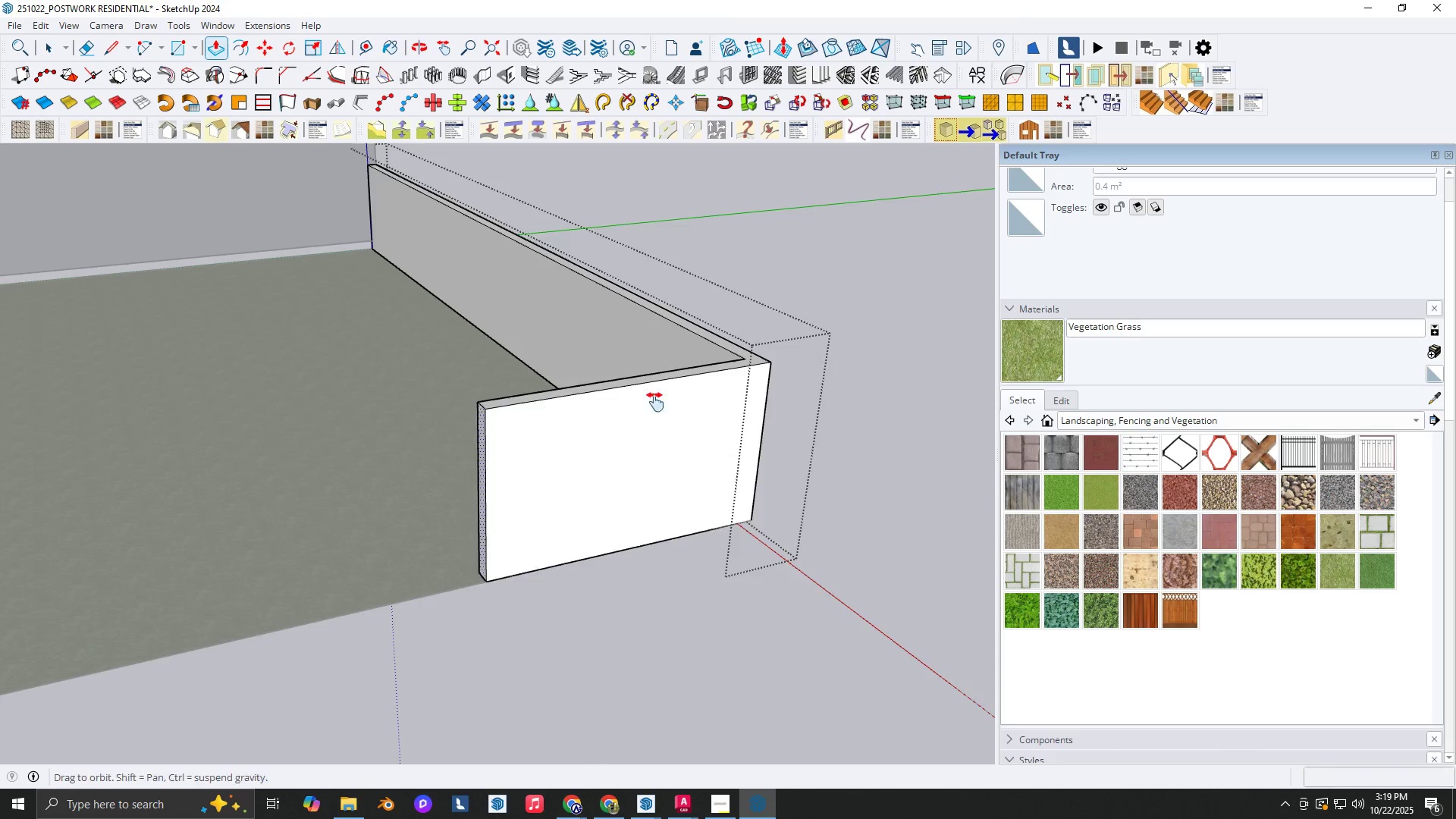 
scroll: coordinate [843, 359], scroll_direction: down, amount: 16.0
 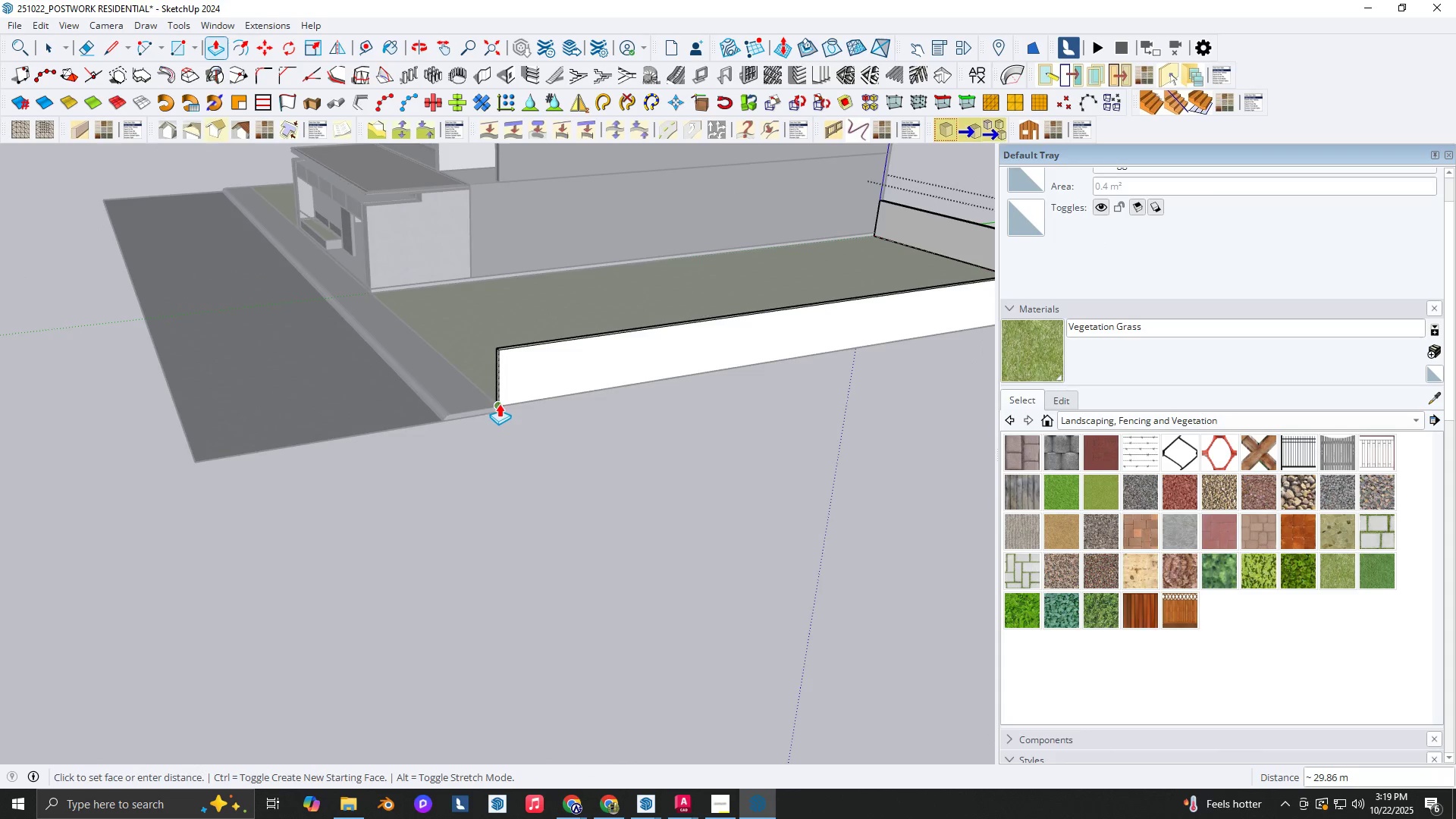 
key(Shift+ShiftLeft)
 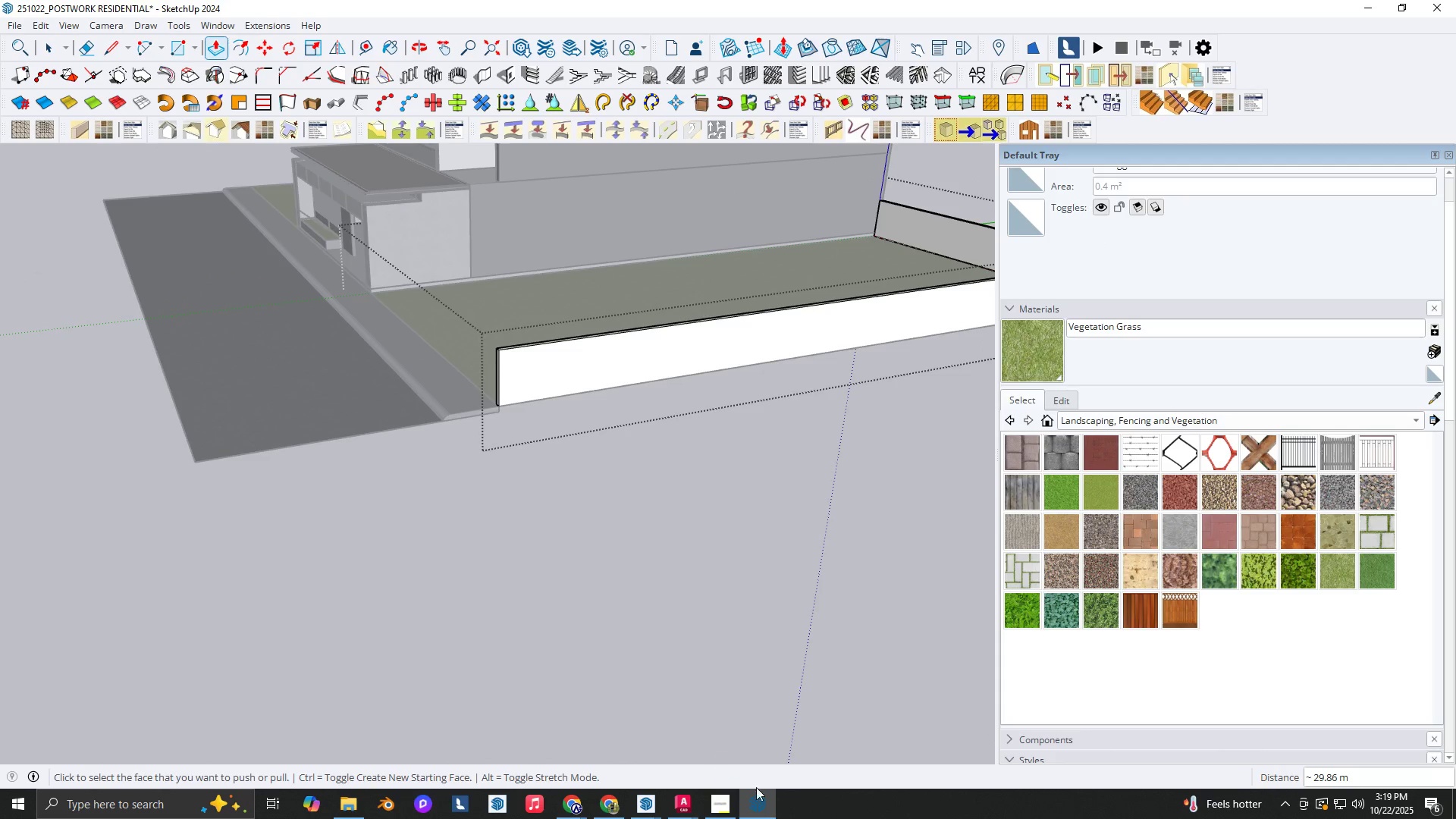 
left_click([717, 809])